 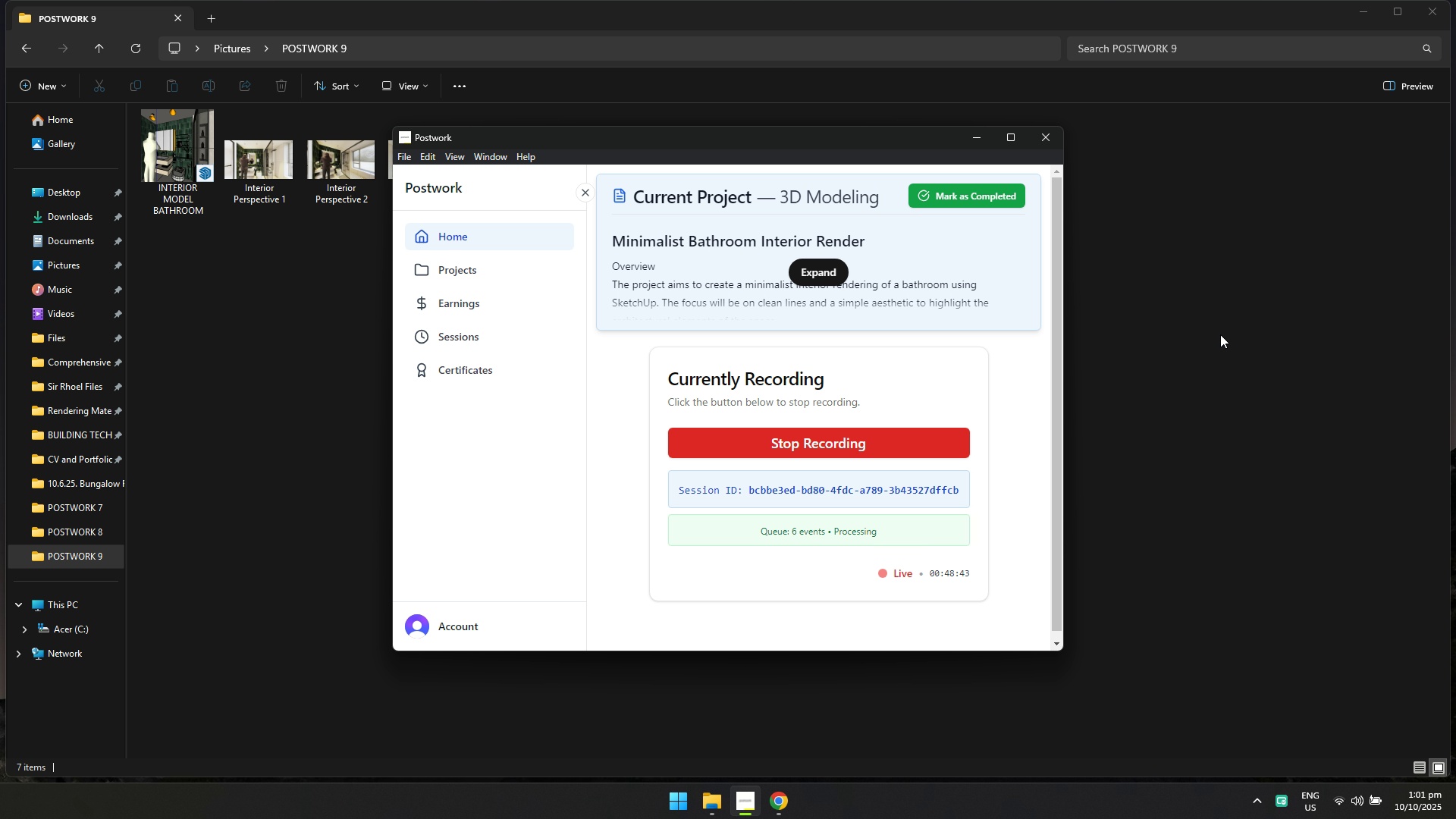 
scroll: coordinate [1029, 509], scroll_direction: down, amount: 3.0
 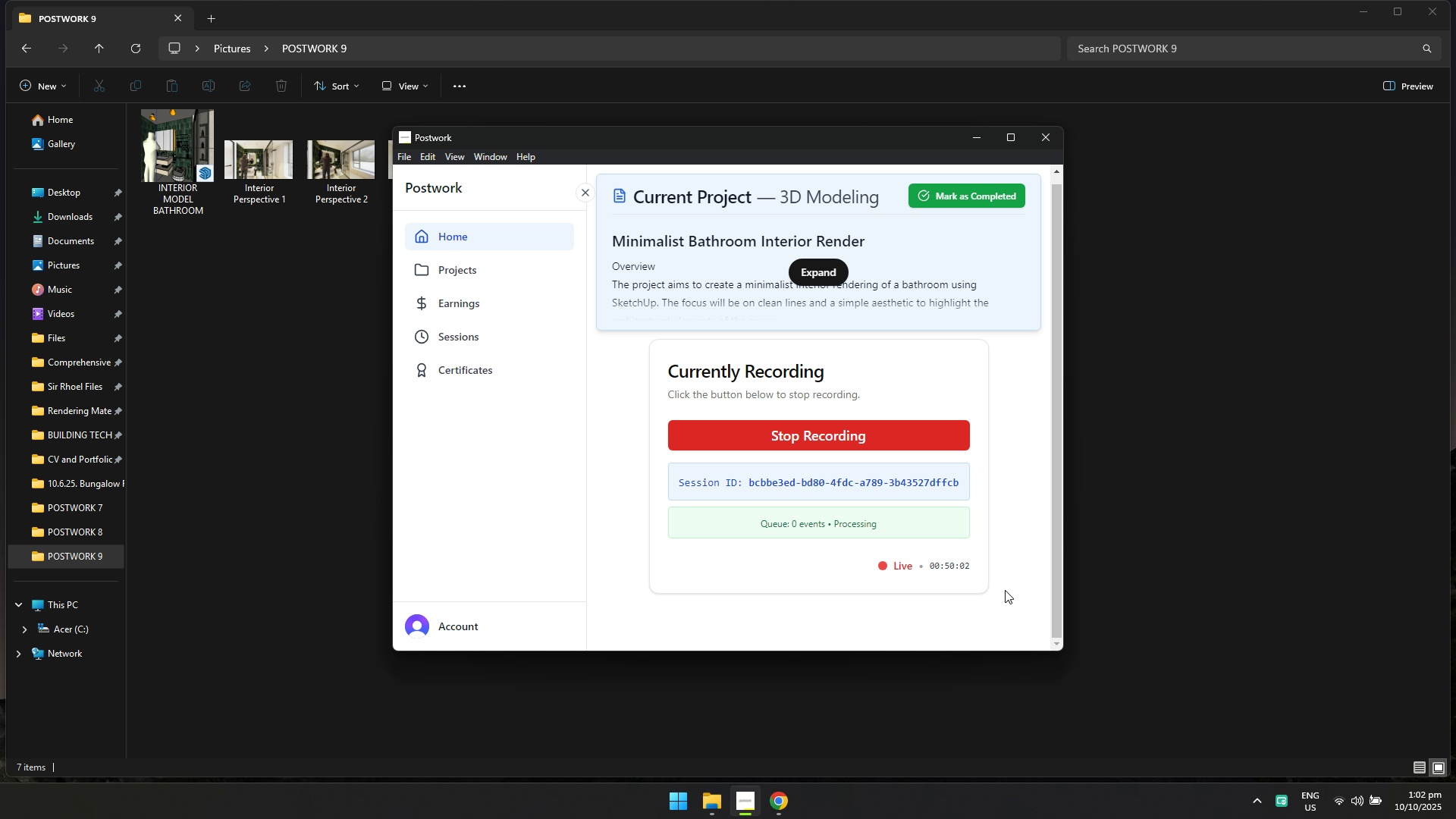 
wait(82.46)
 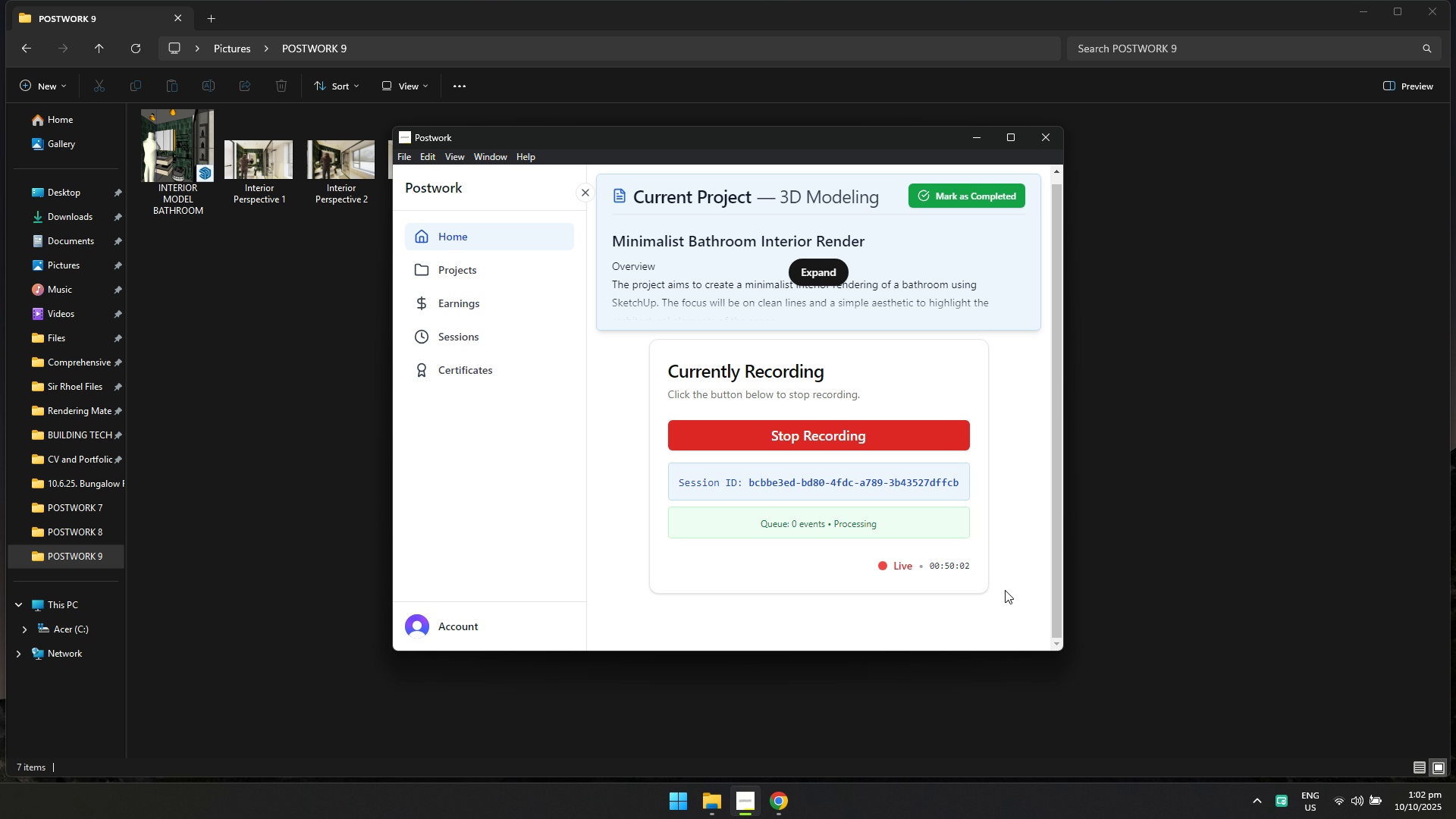 
double_click([366, 113])
 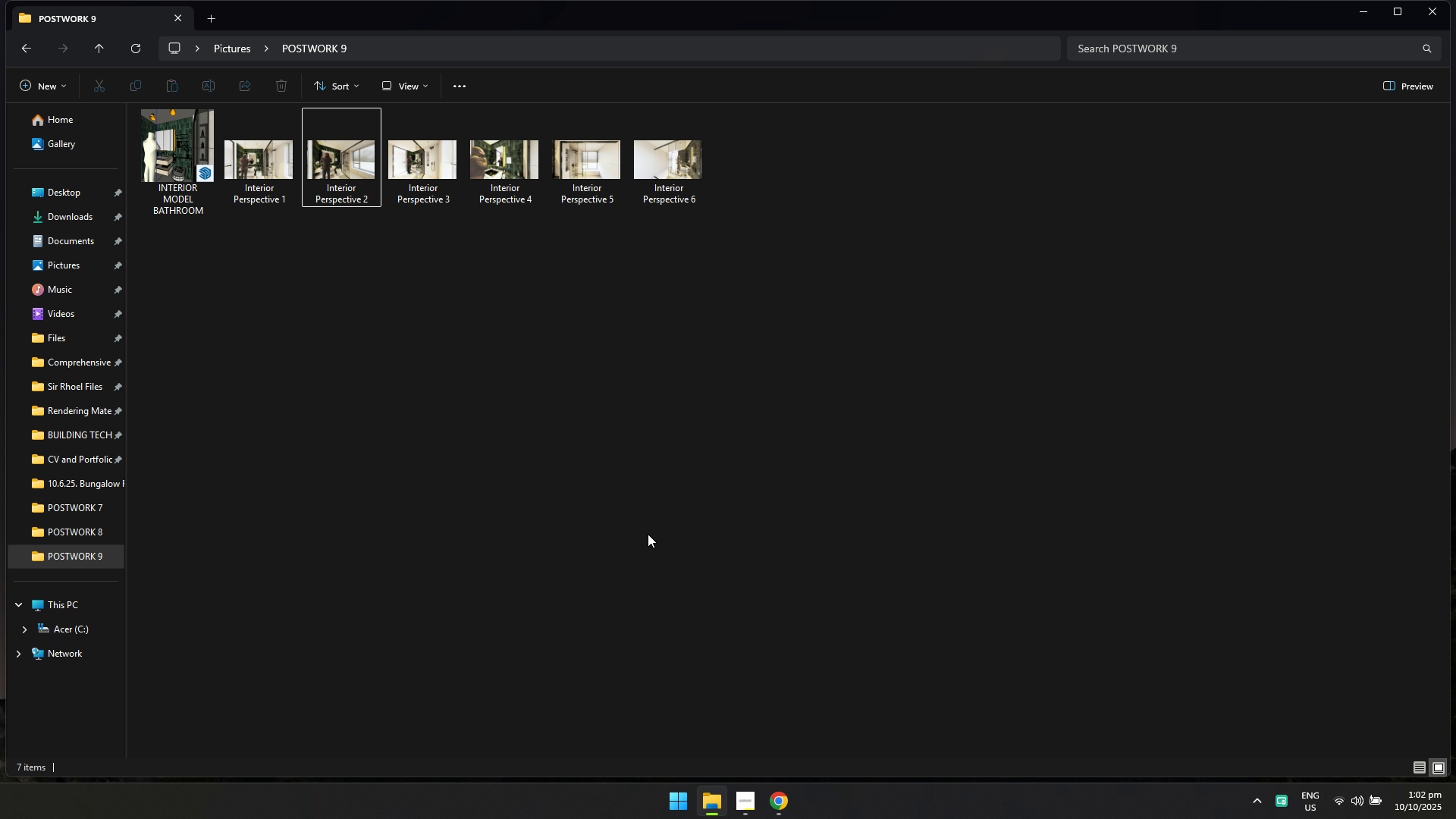 
scroll: coordinate [648, 534], scroll_direction: up, amount: 1.0